 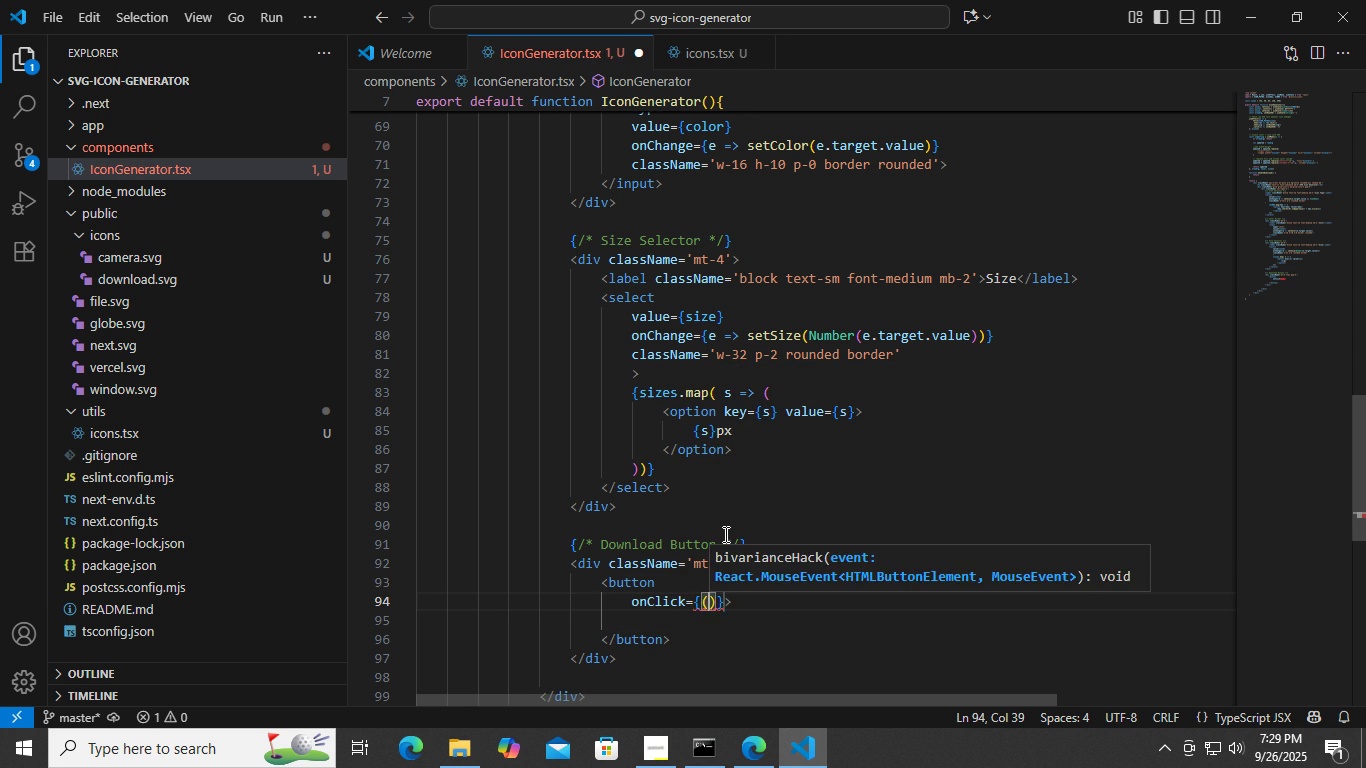 
key(ArrowRight)
 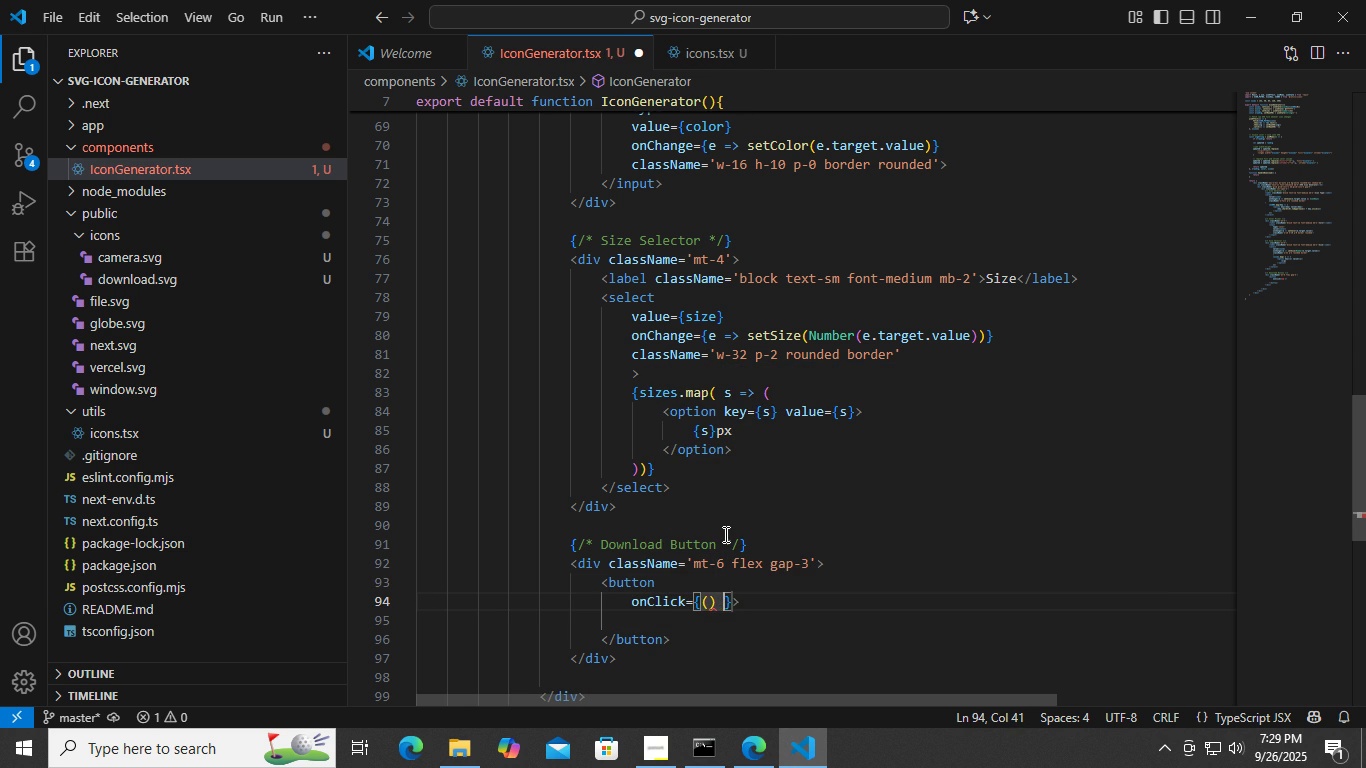 
type( => svgS)
 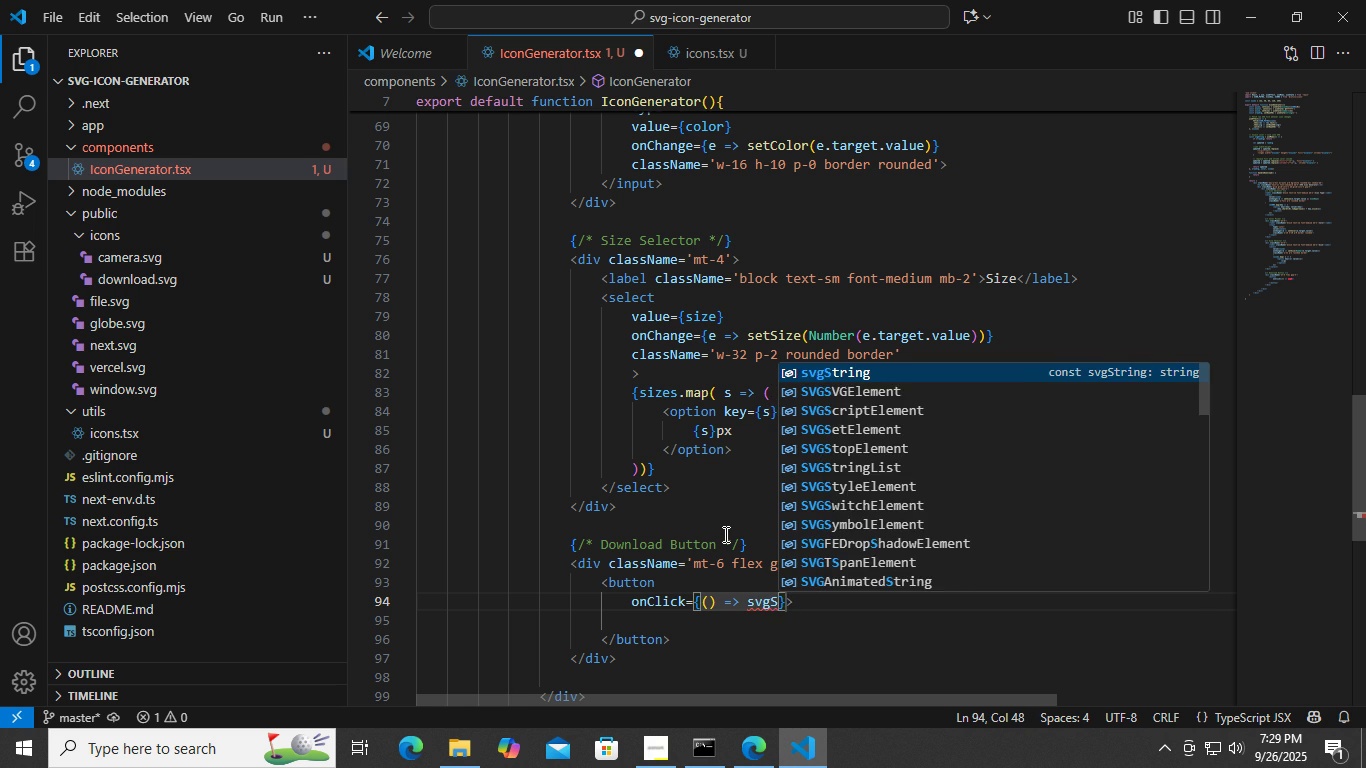 
key(Enter)
 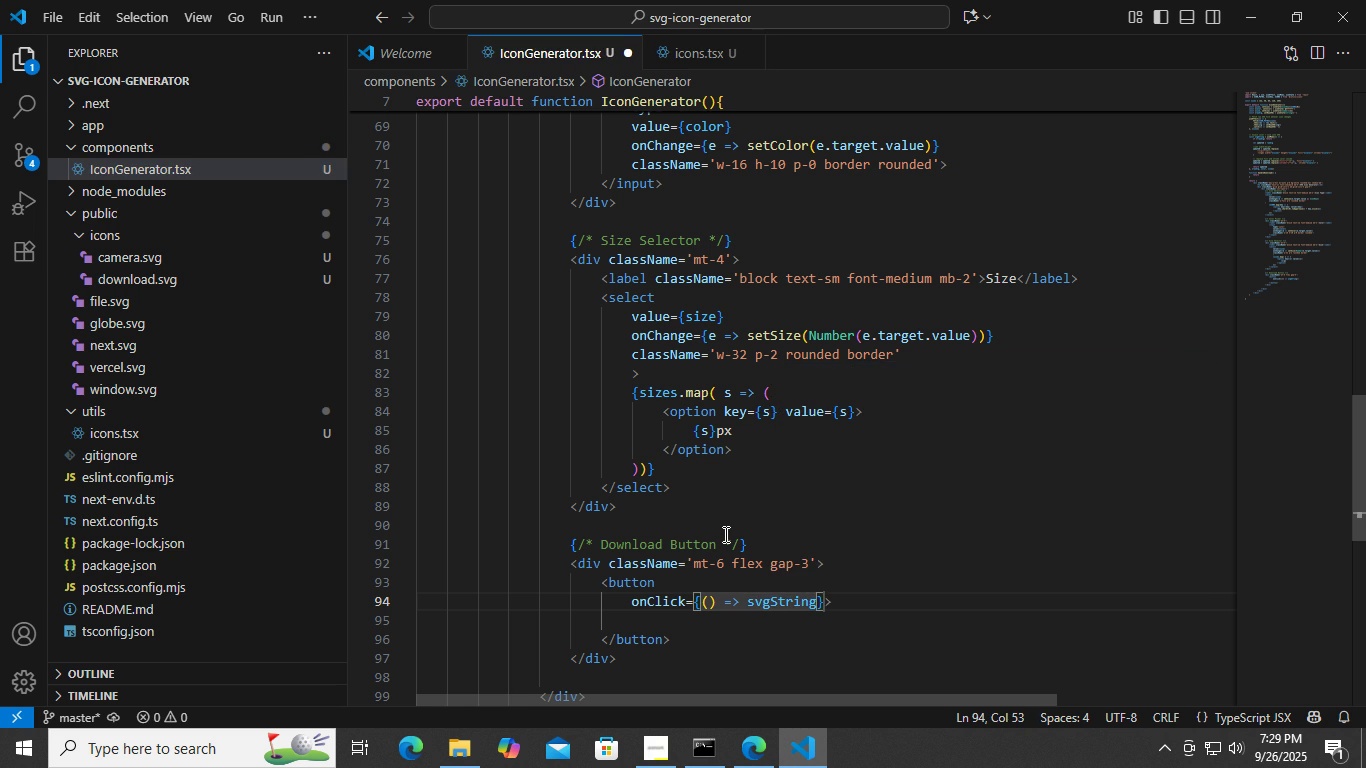 
type( && navi)